 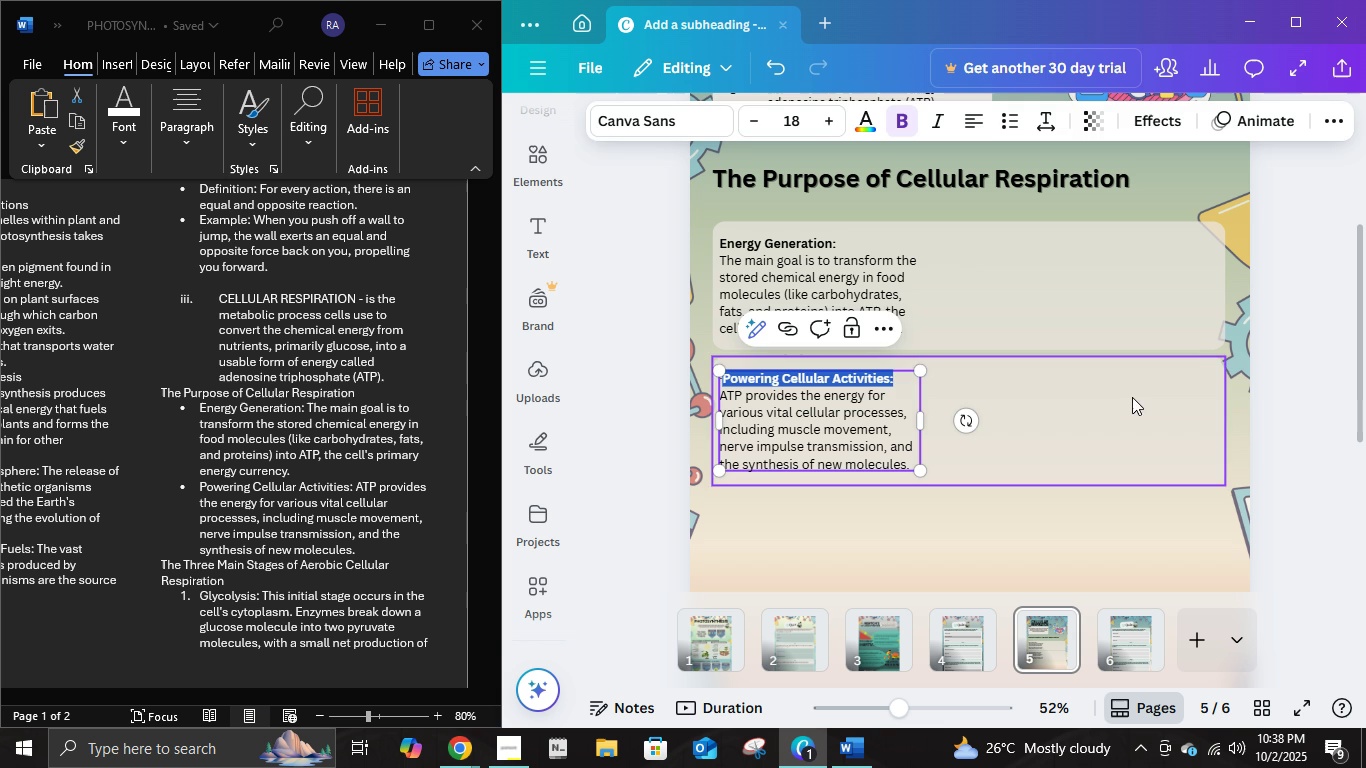 
left_click([1303, 392])
 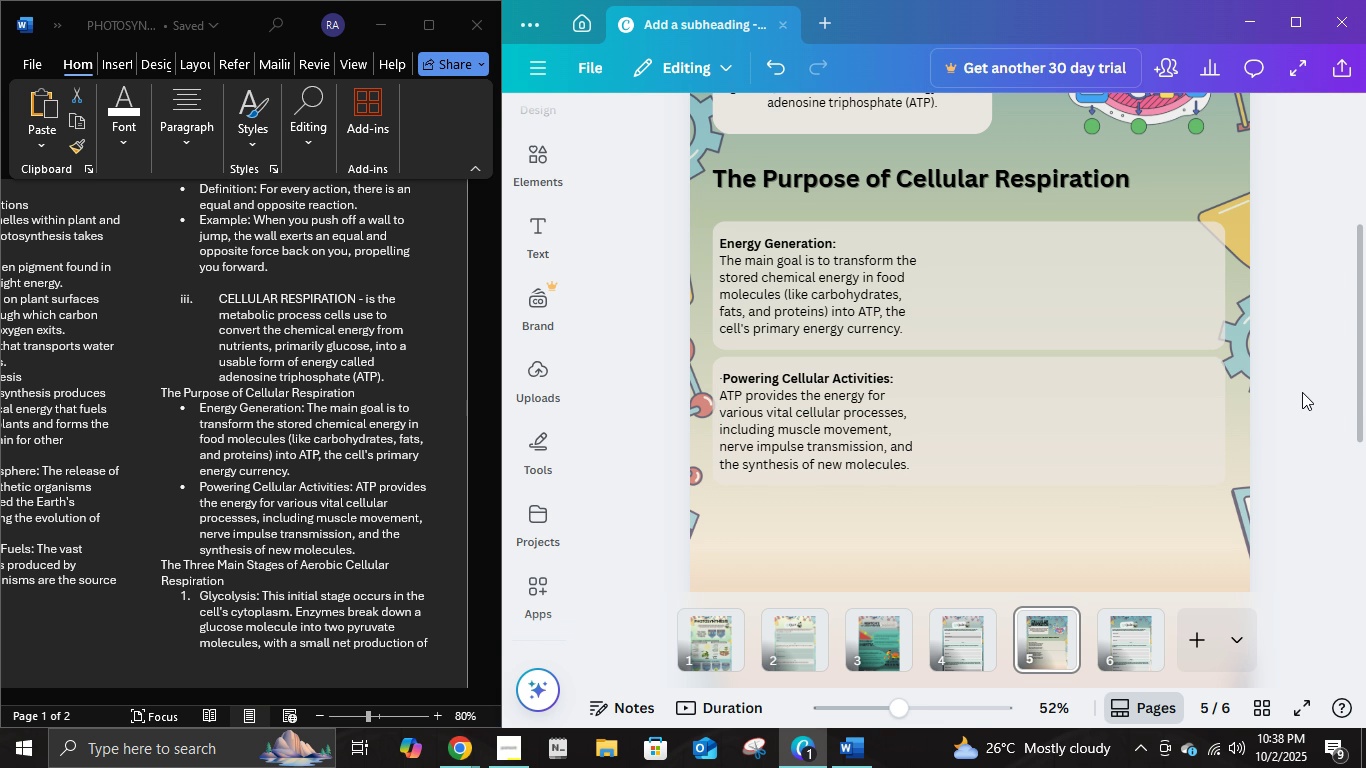 
wait(5.26)
 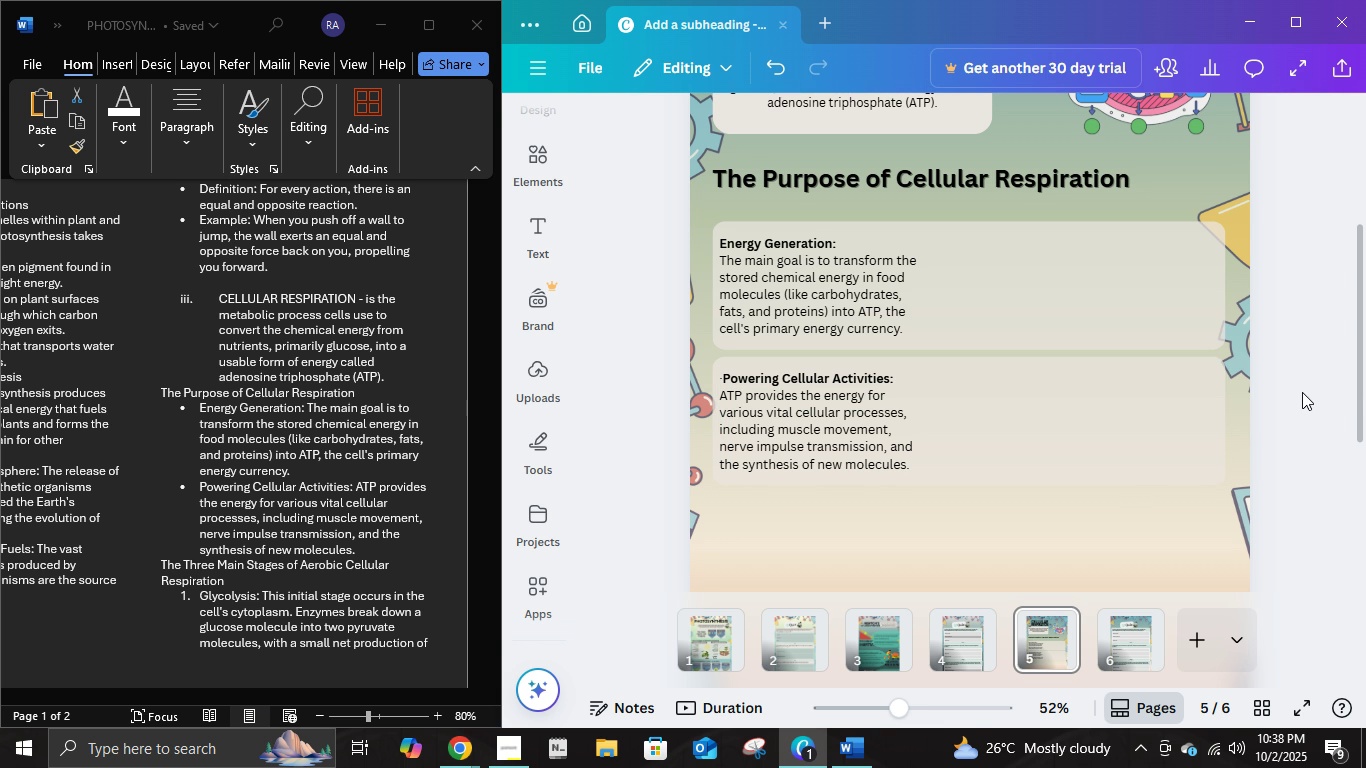 
mouse_move([1029, 350])
 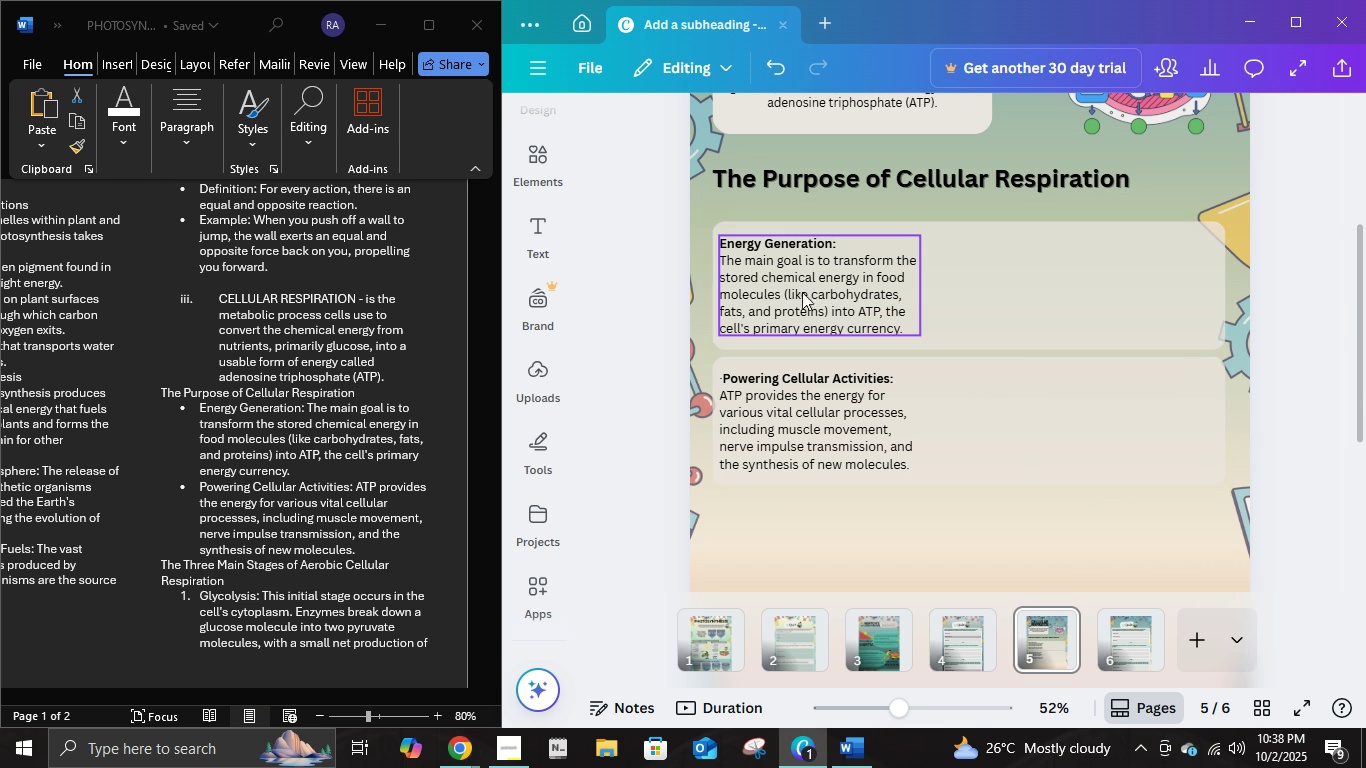 
left_click([549, 169])
 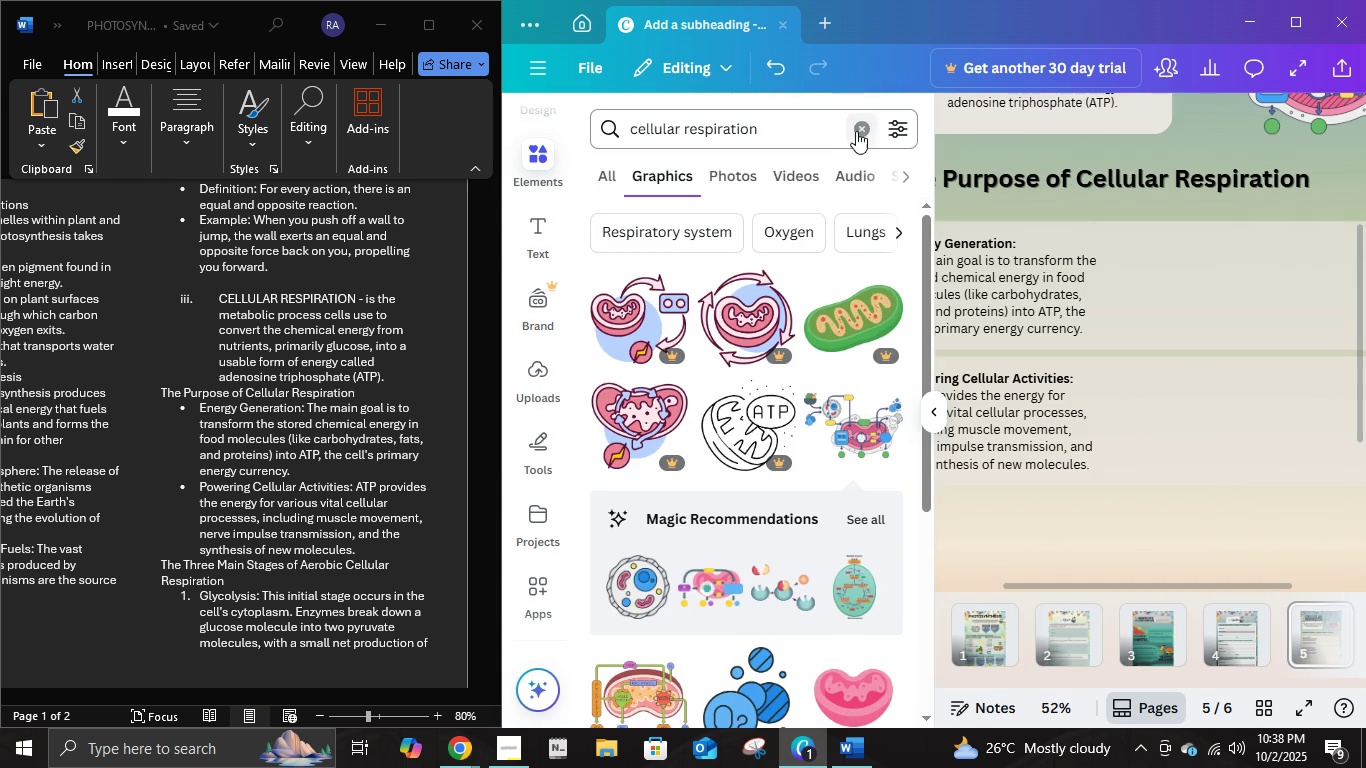 
left_click([862, 131])
 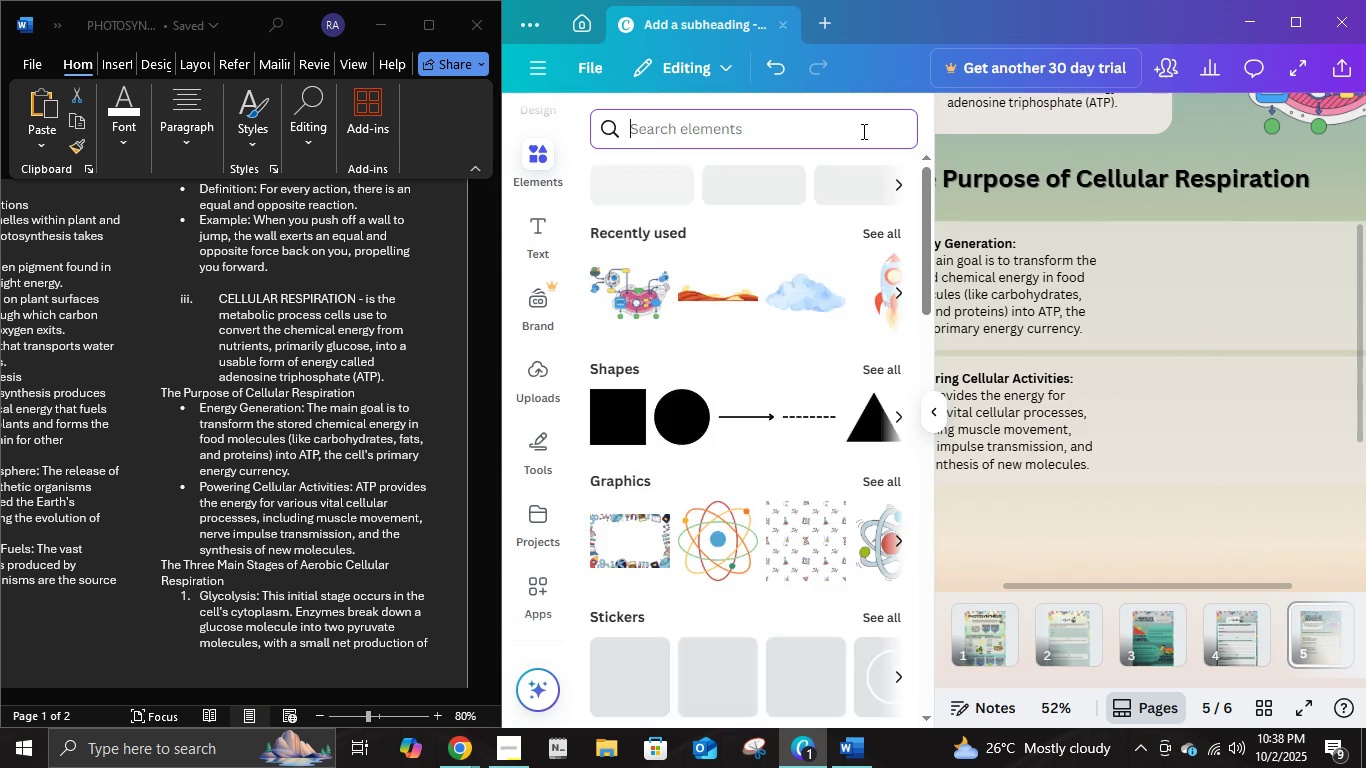 
type(c)
key(Backspace)
type(ec)
key(Backspace)
type(nergy generation)
key(NumpadEnter)
 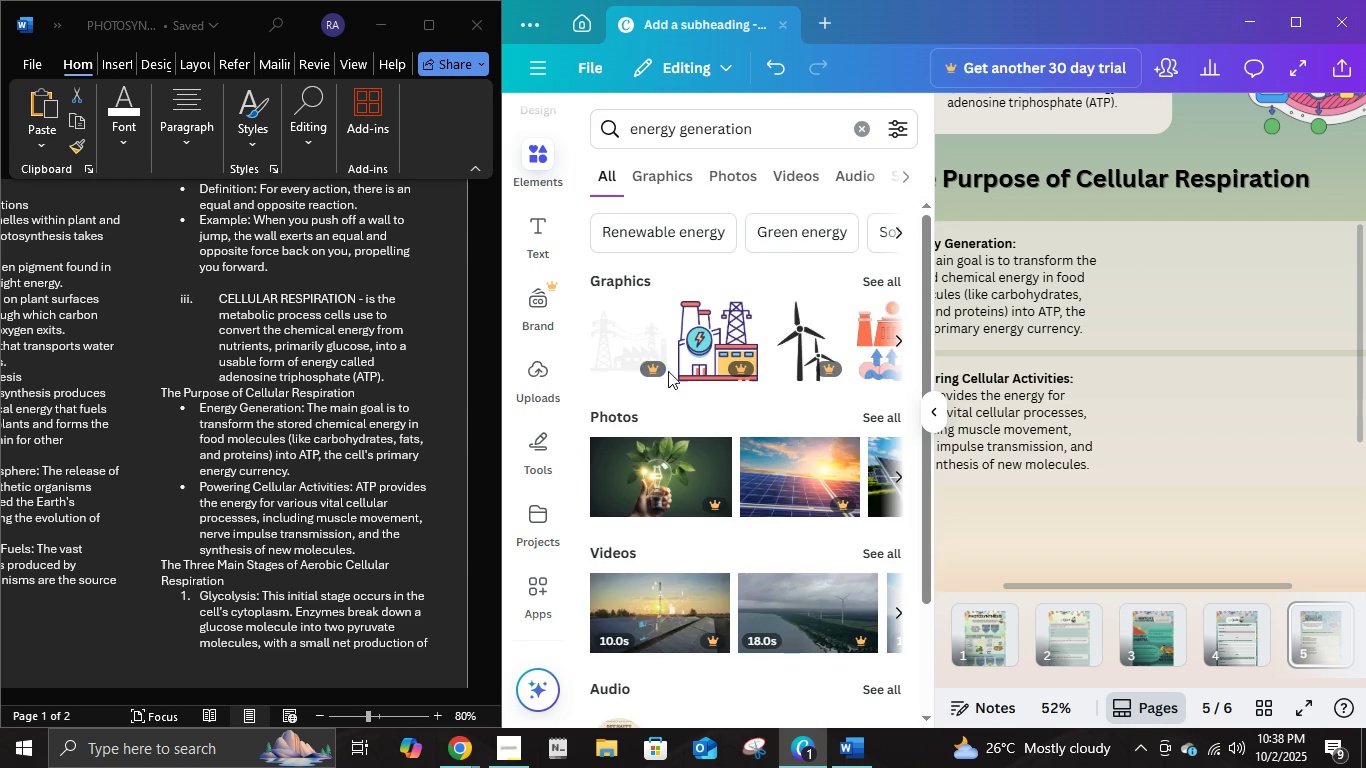 
left_click([662, 186])
 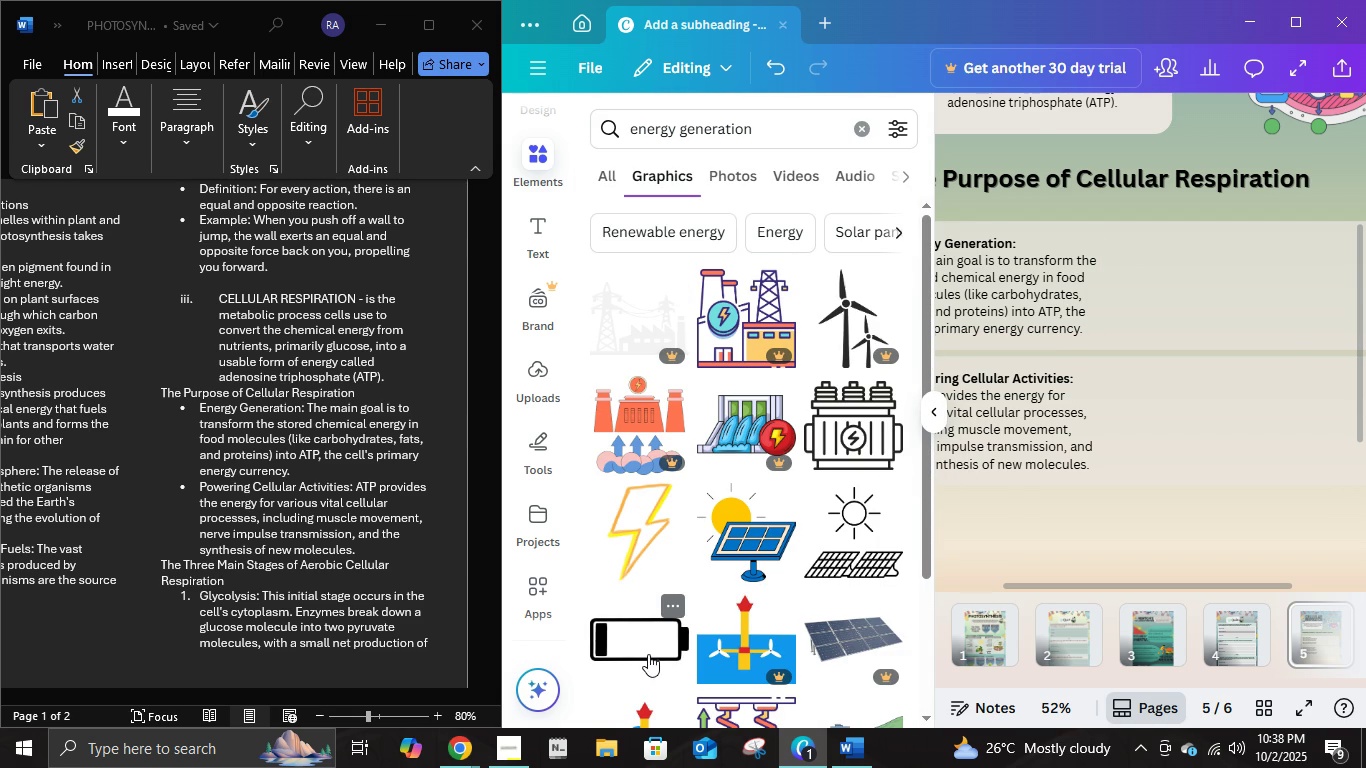 
wait(6.5)
 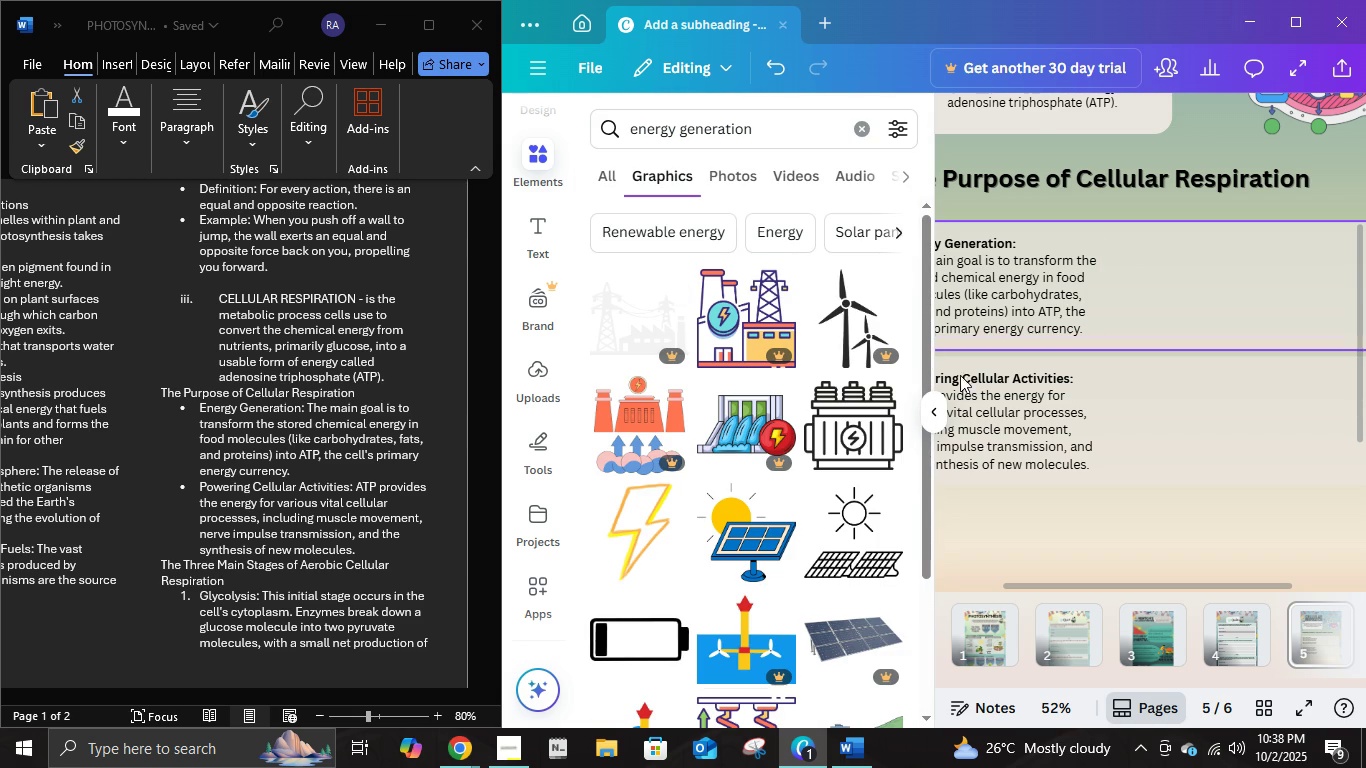 
scroll: coordinate [697, 563], scroll_direction: down, amount: 5.0
 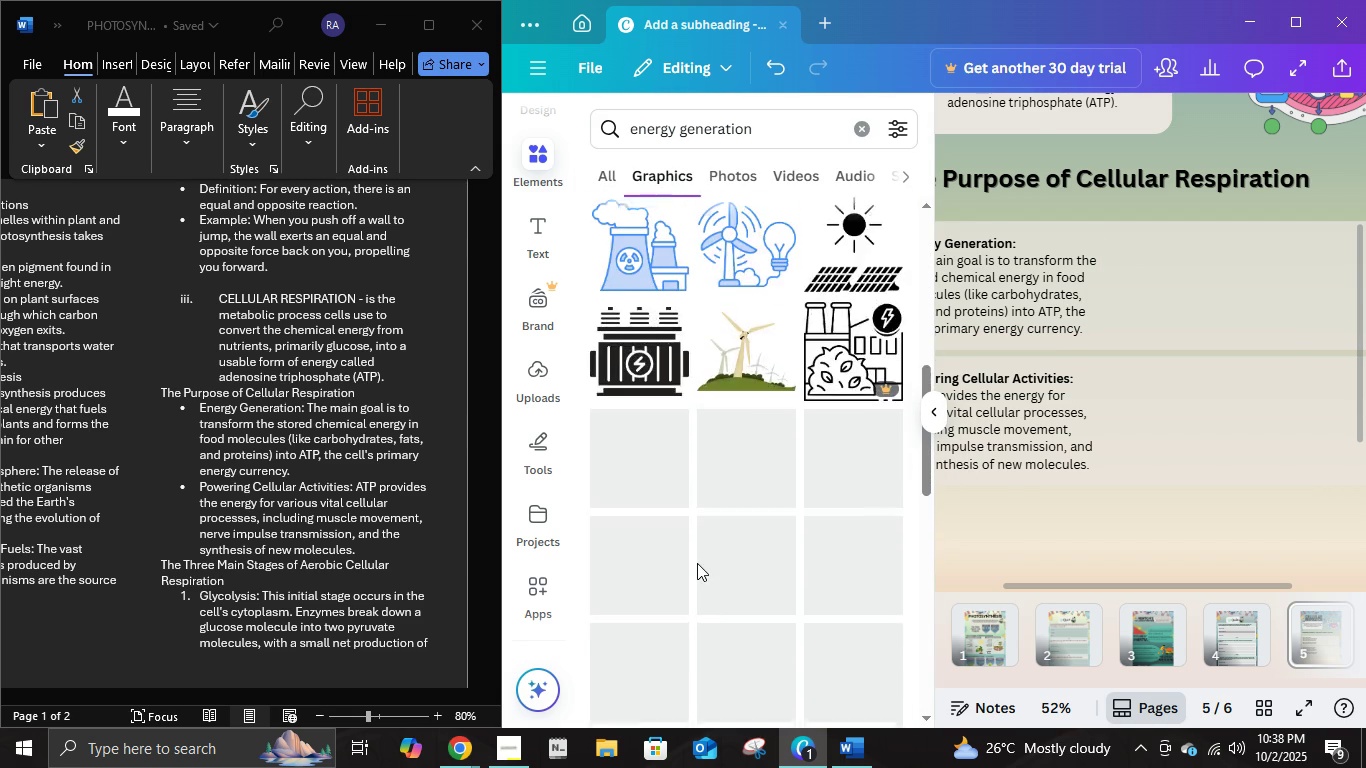 
scroll: coordinate [698, 451], scroll_direction: up, amount: 2.0
 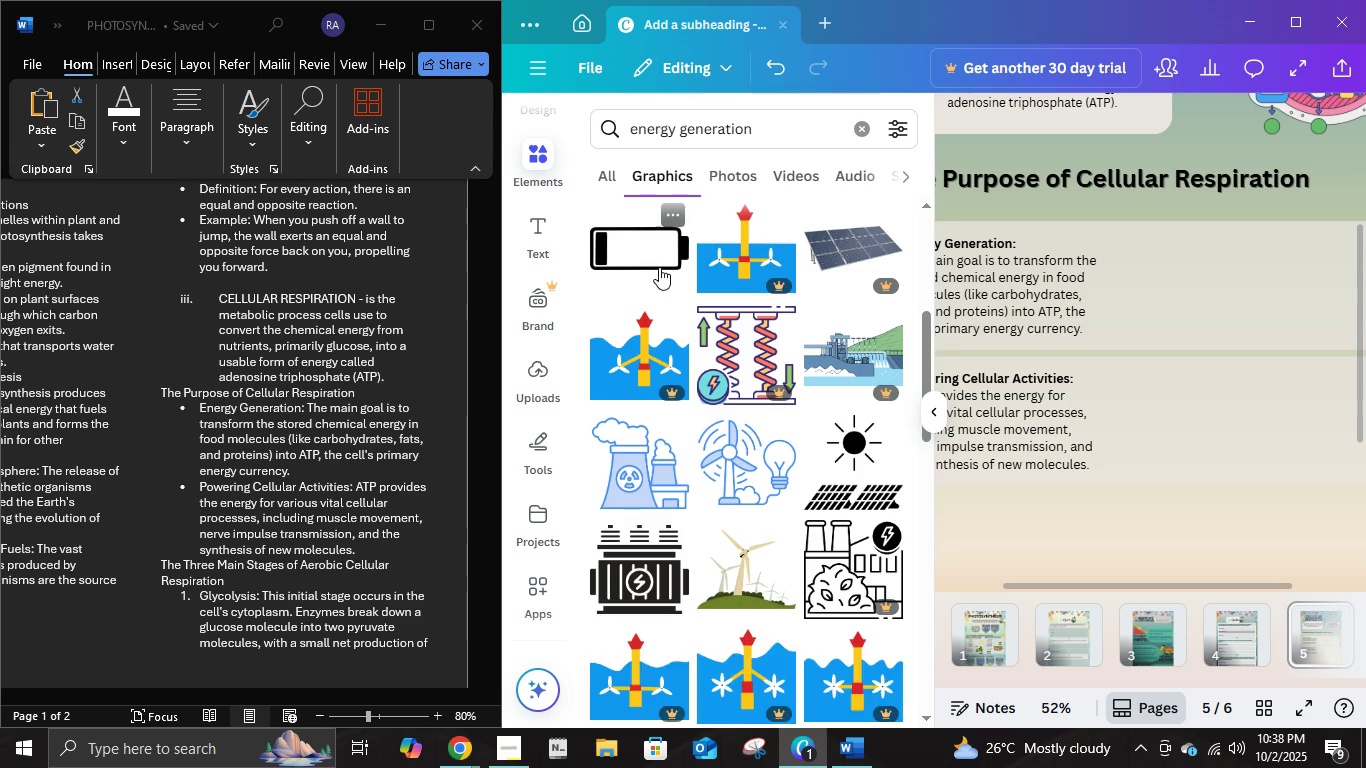 
right_click([659, 267])
 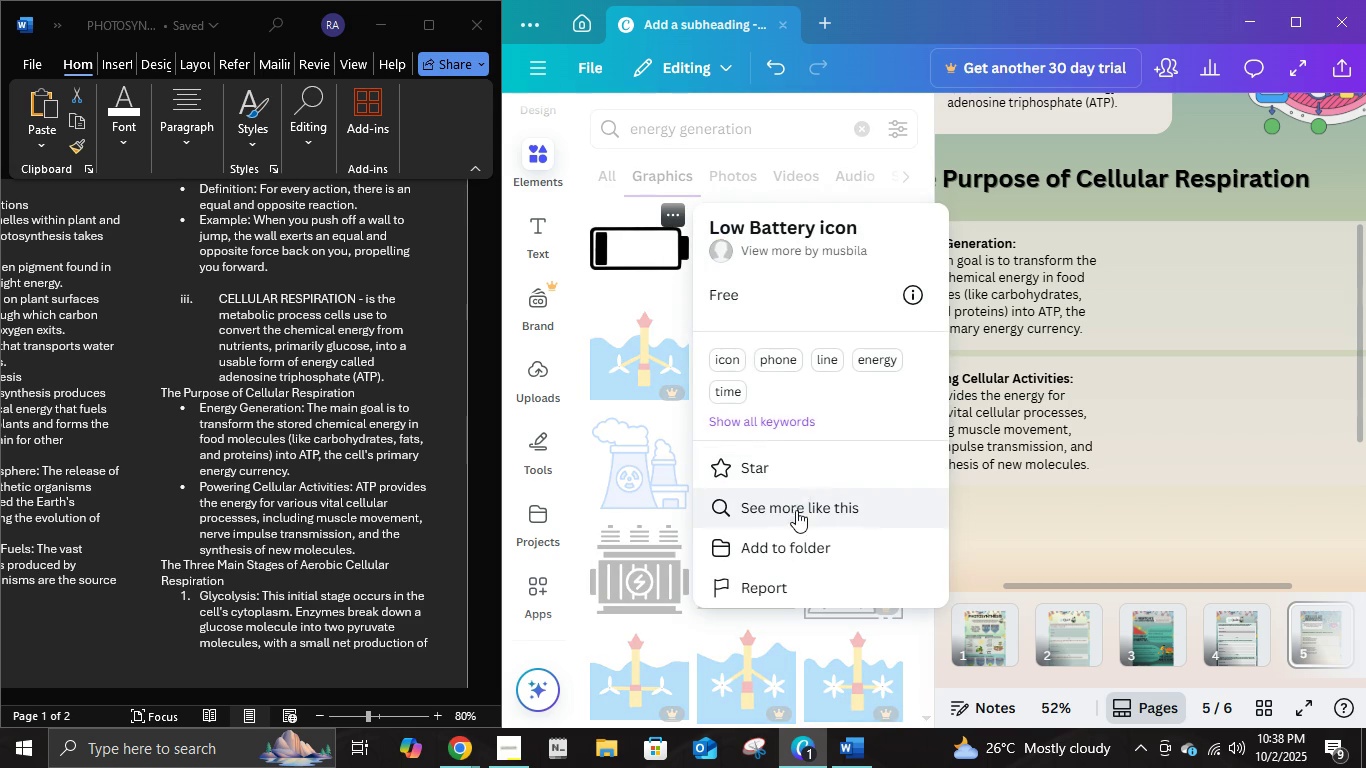 
left_click([796, 514])
 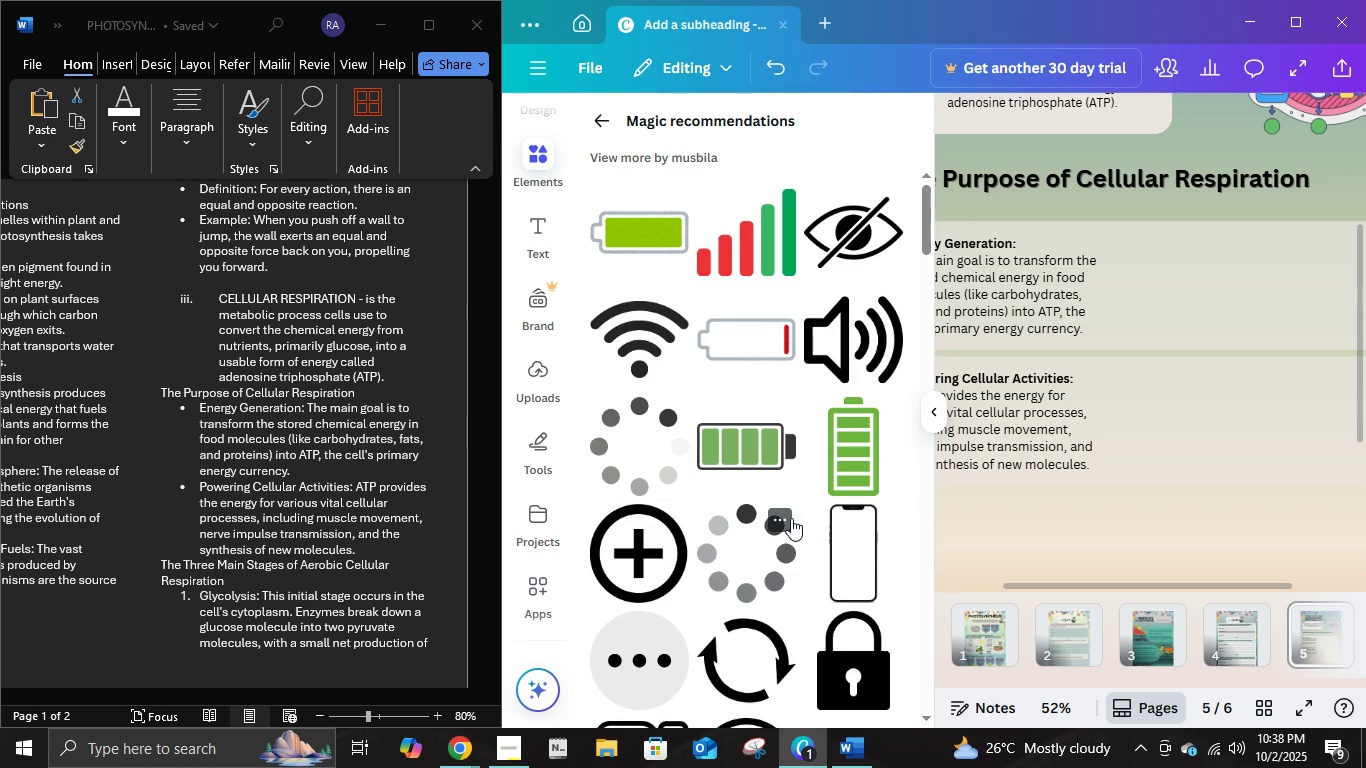 
scroll: coordinate [791, 518], scroll_direction: down, amount: 3.0
 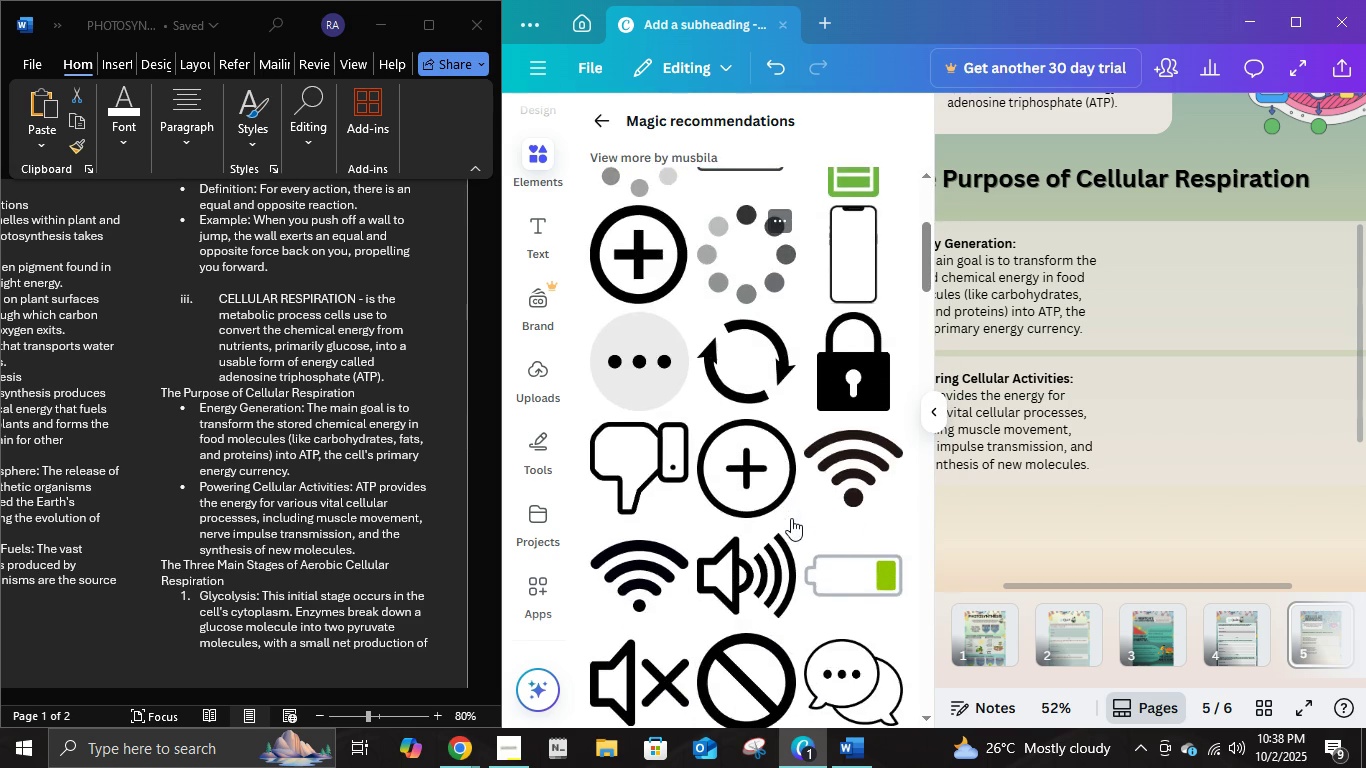 
scroll: coordinate [791, 518], scroll_direction: up, amount: 5.0
 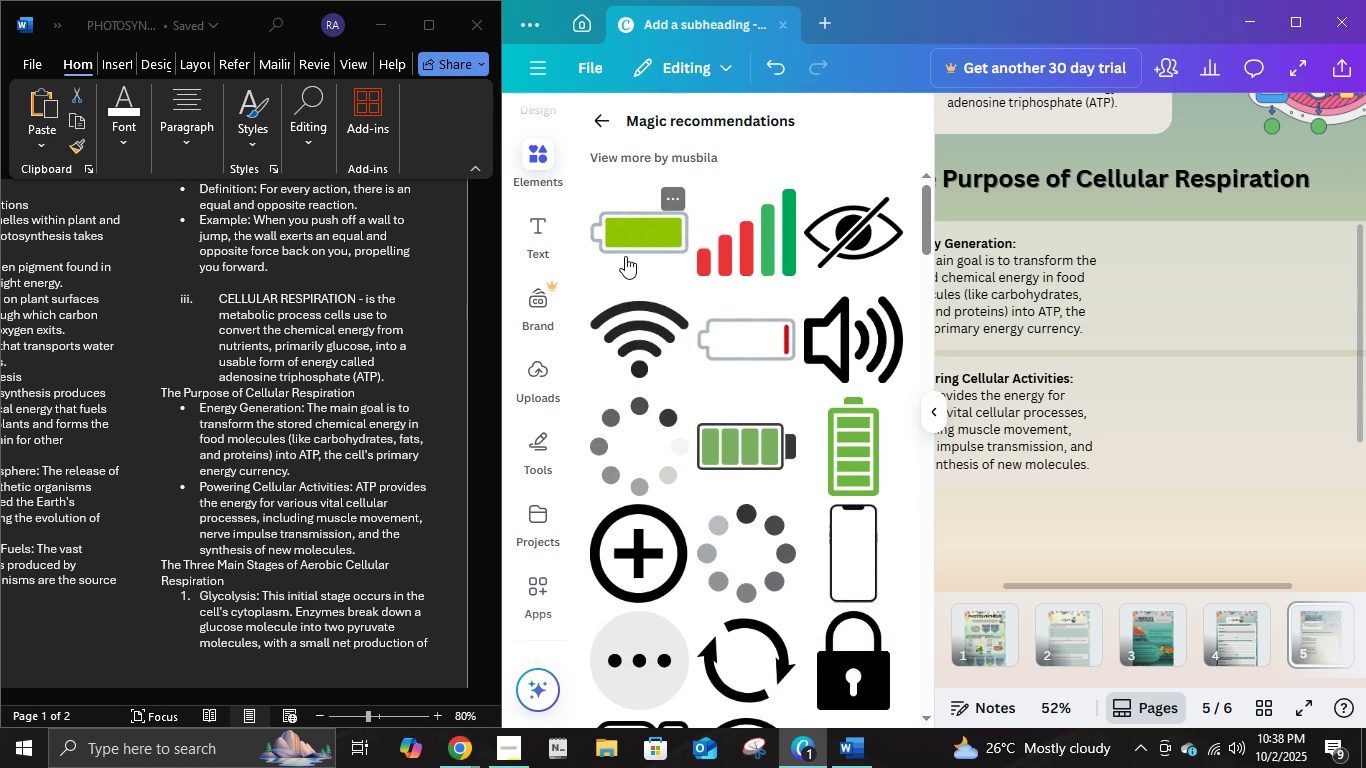 
scroll: coordinate [742, 463], scroll_direction: down, amount: 3.0
 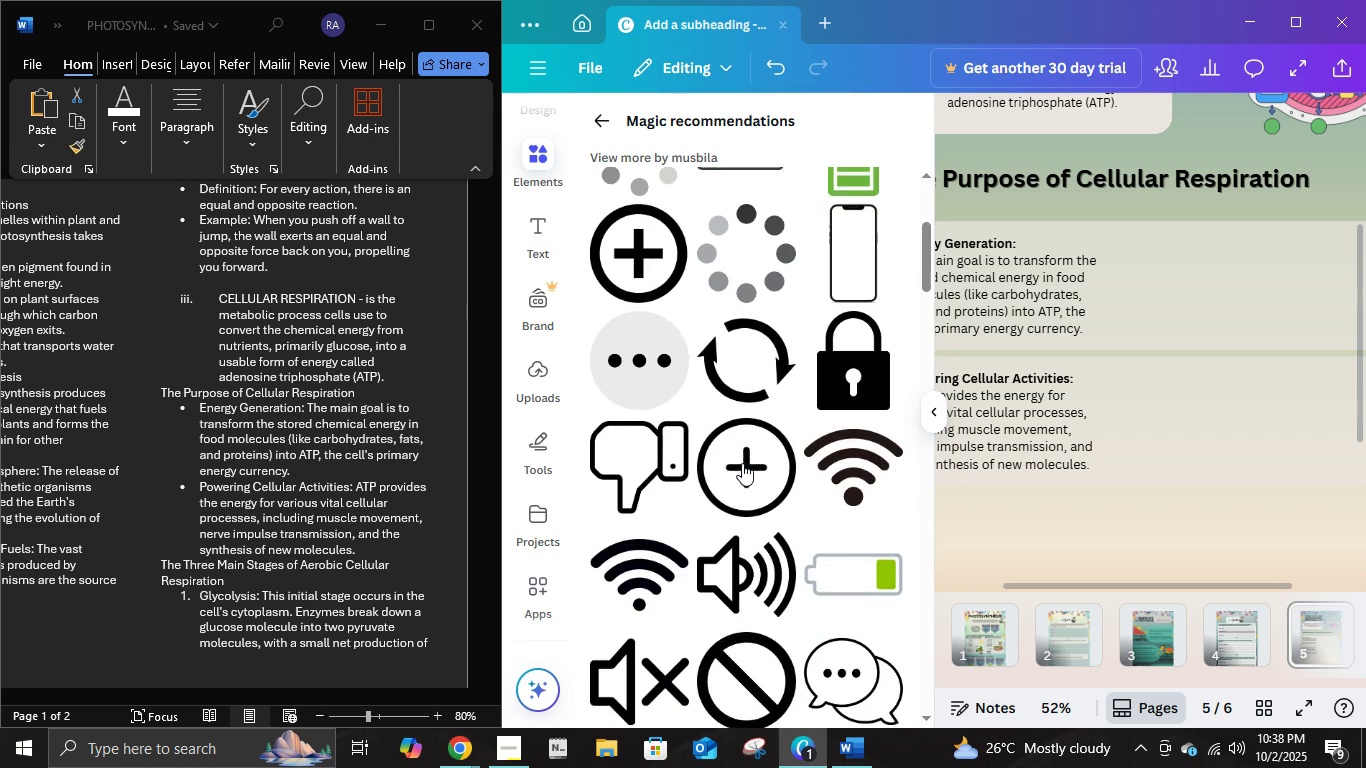 
scroll: coordinate [742, 463], scroll_direction: up, amount: 2.0
 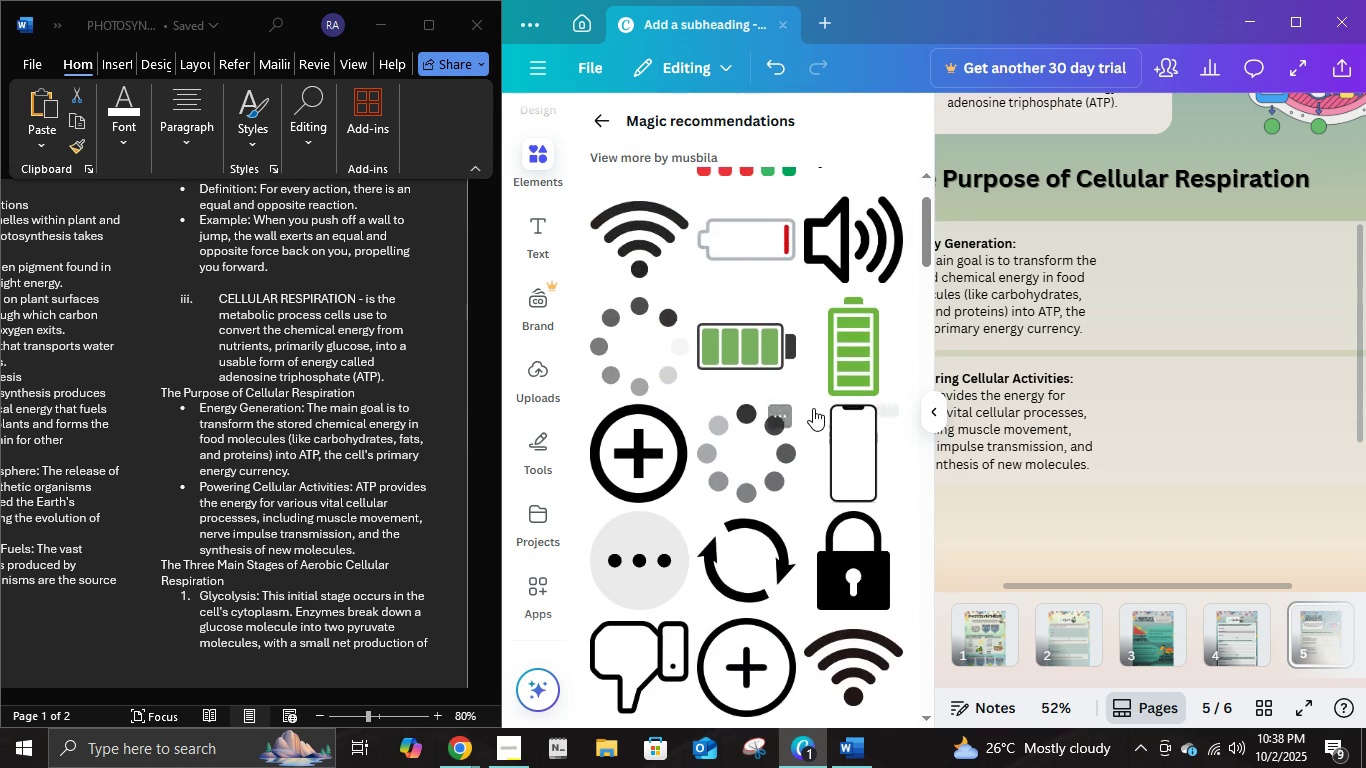 
scroll: coordinate [813, 408], scroll_direction: down, amount: 4.0
 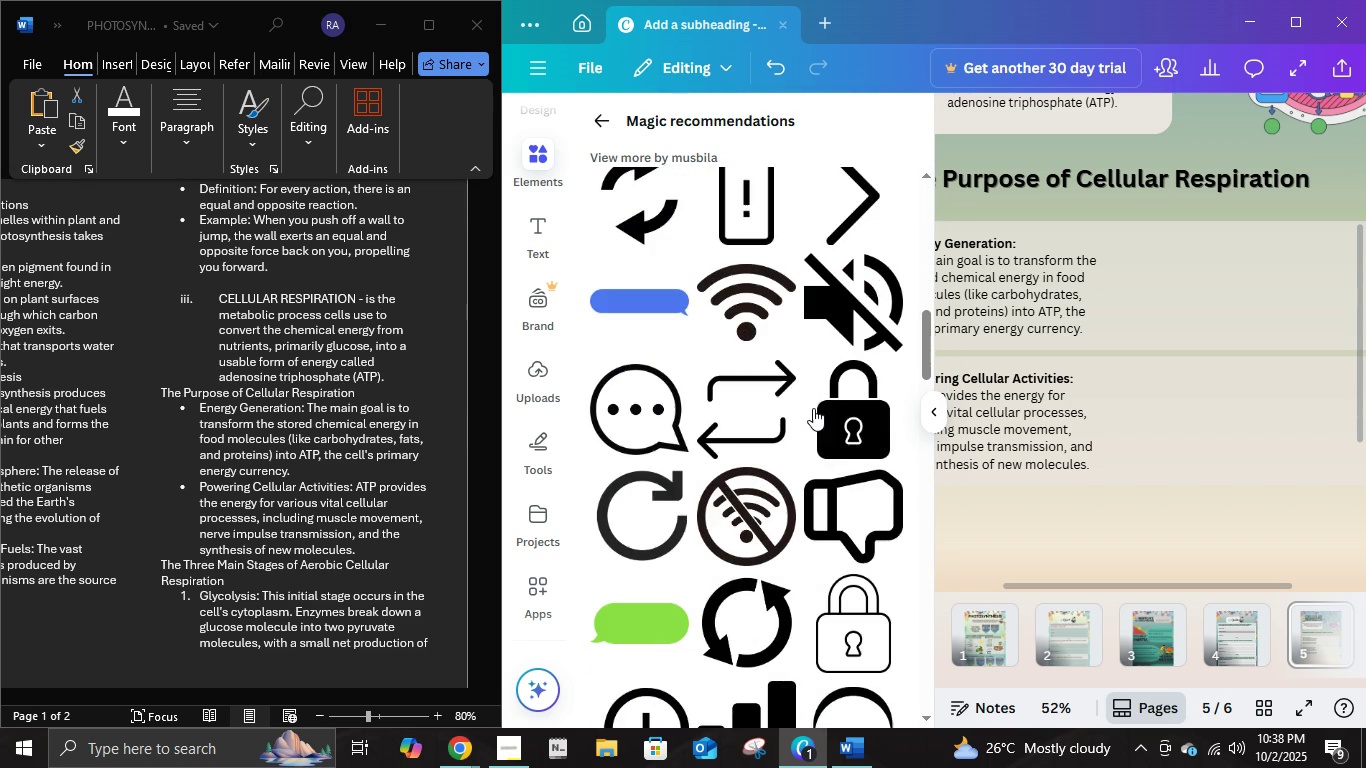 
scroll: coordinate [813, 411], scroll_direction: up, amount: 4.0
 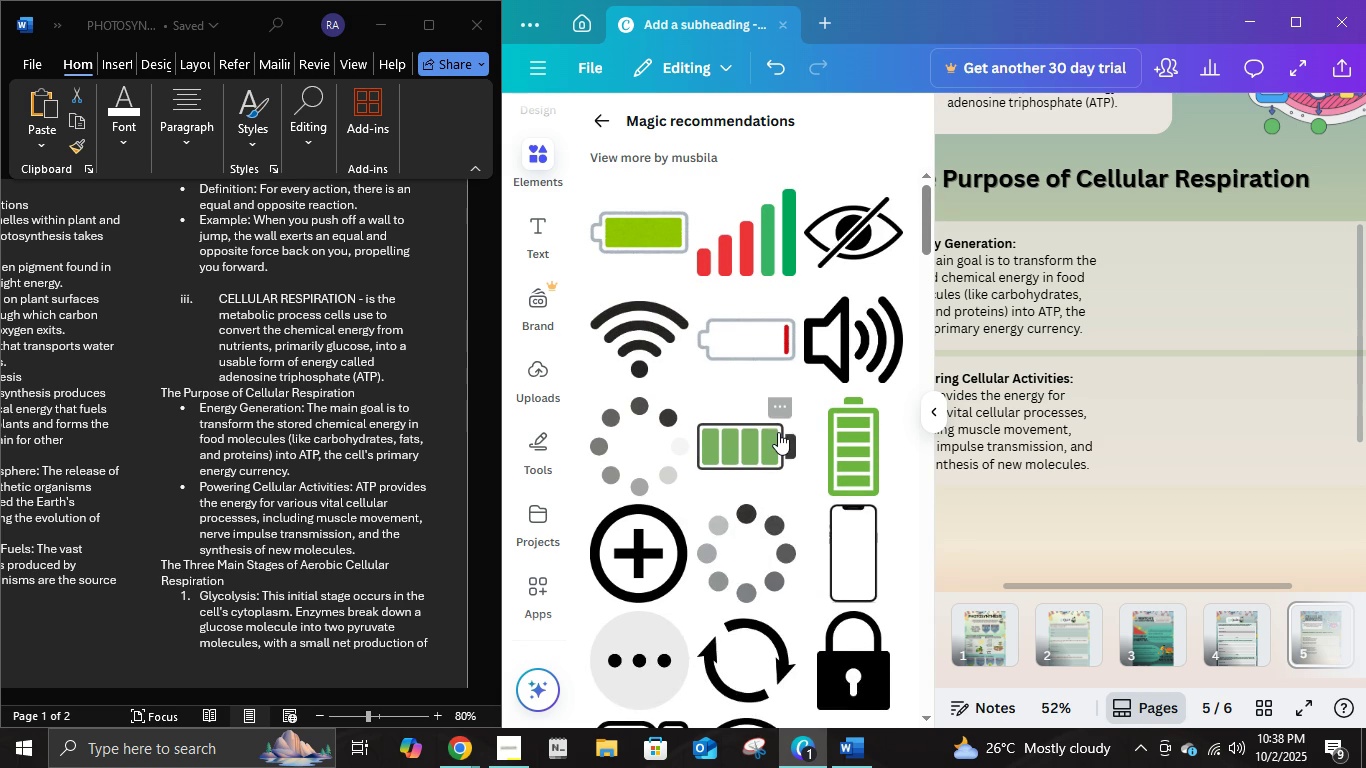 
left_click([777, 433])
 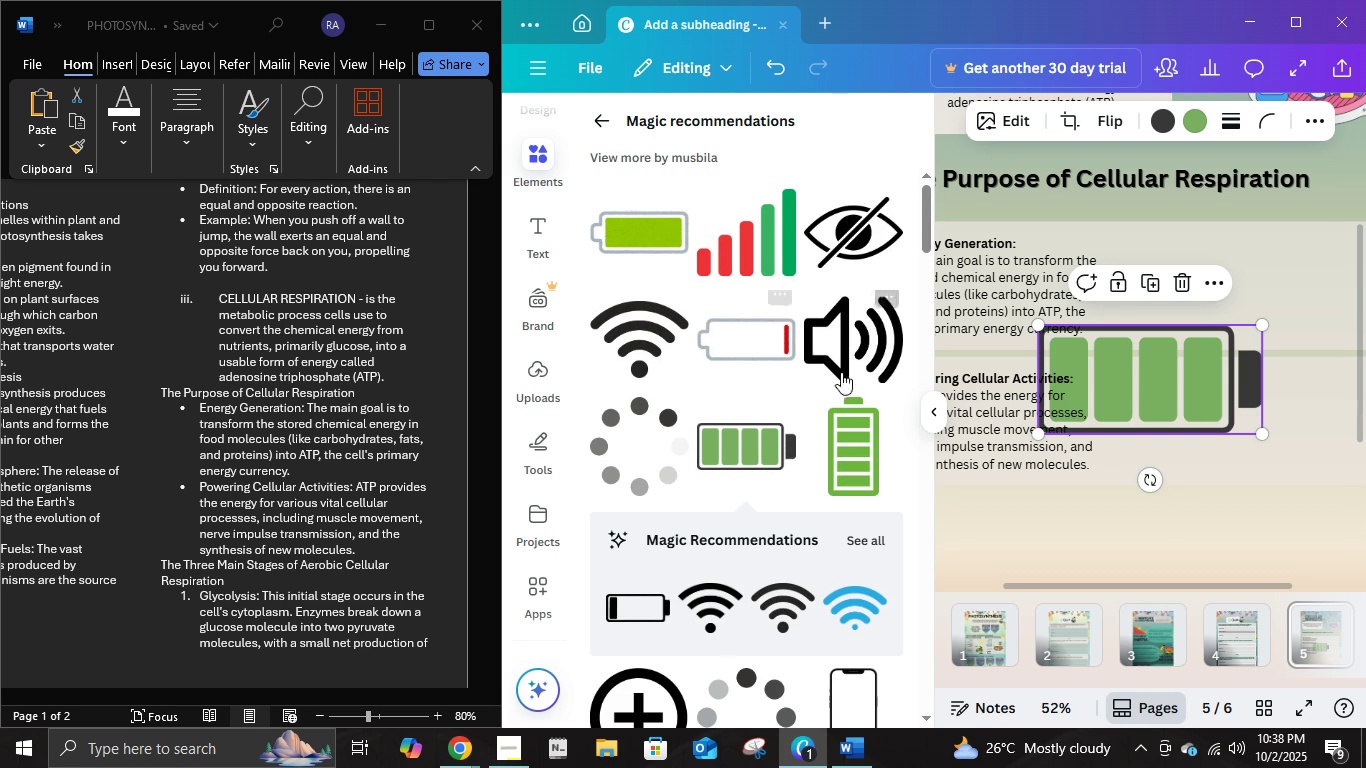 
wait(5.41)
 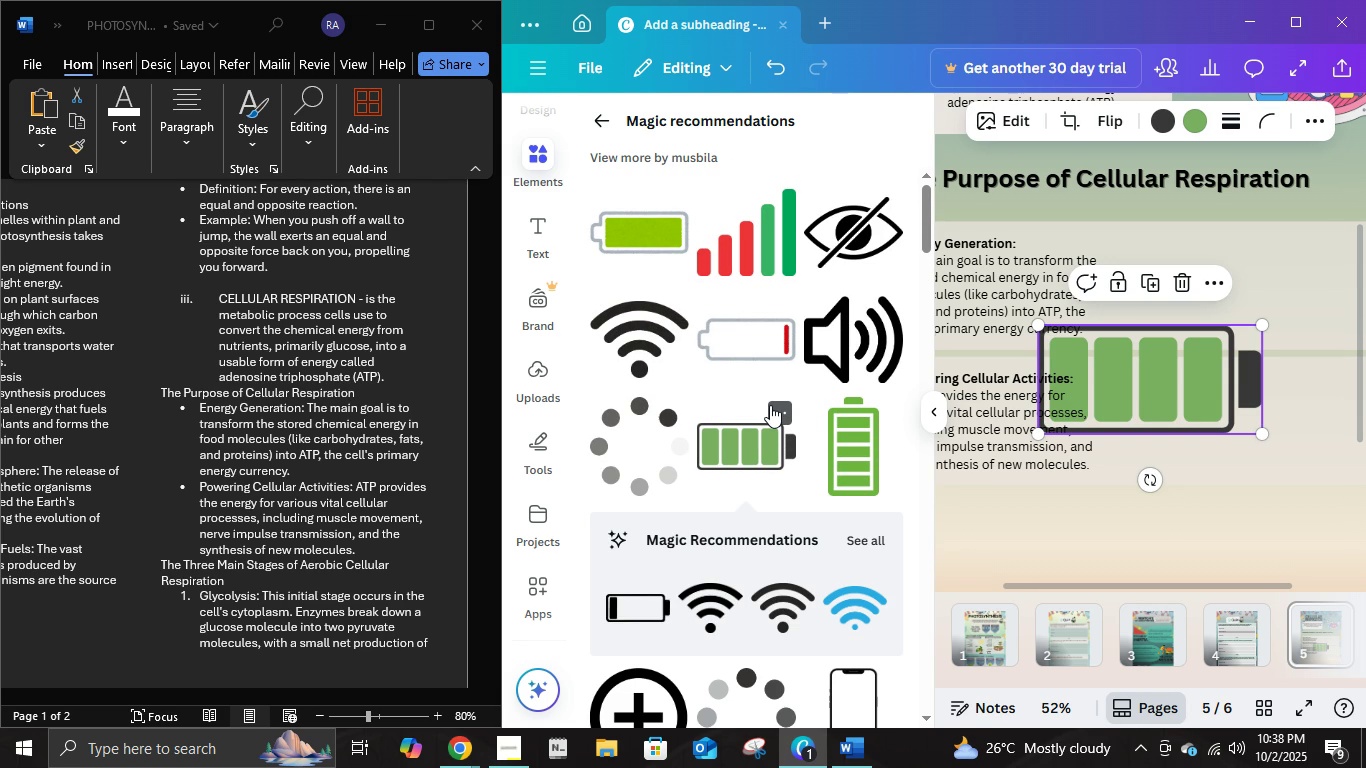 
left_click([612, 113])
 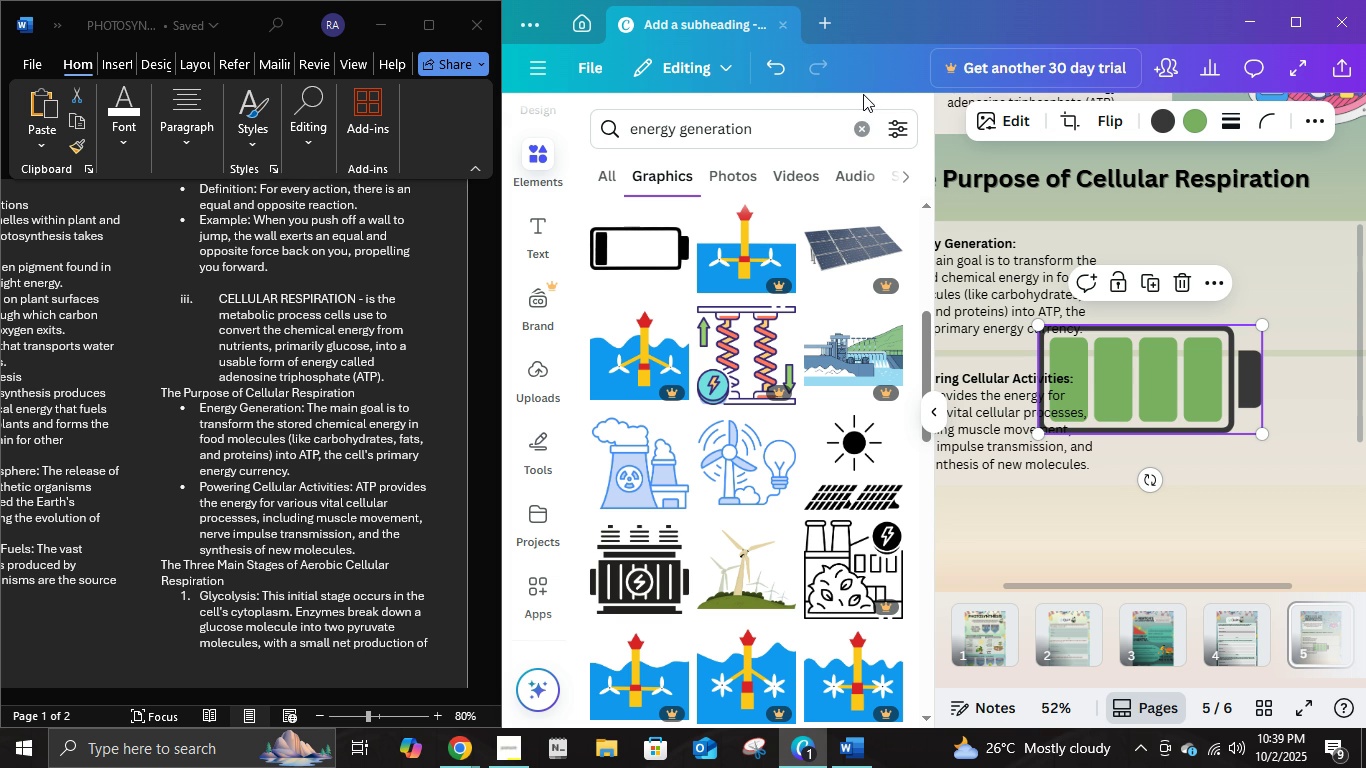 
wait(25.88)
 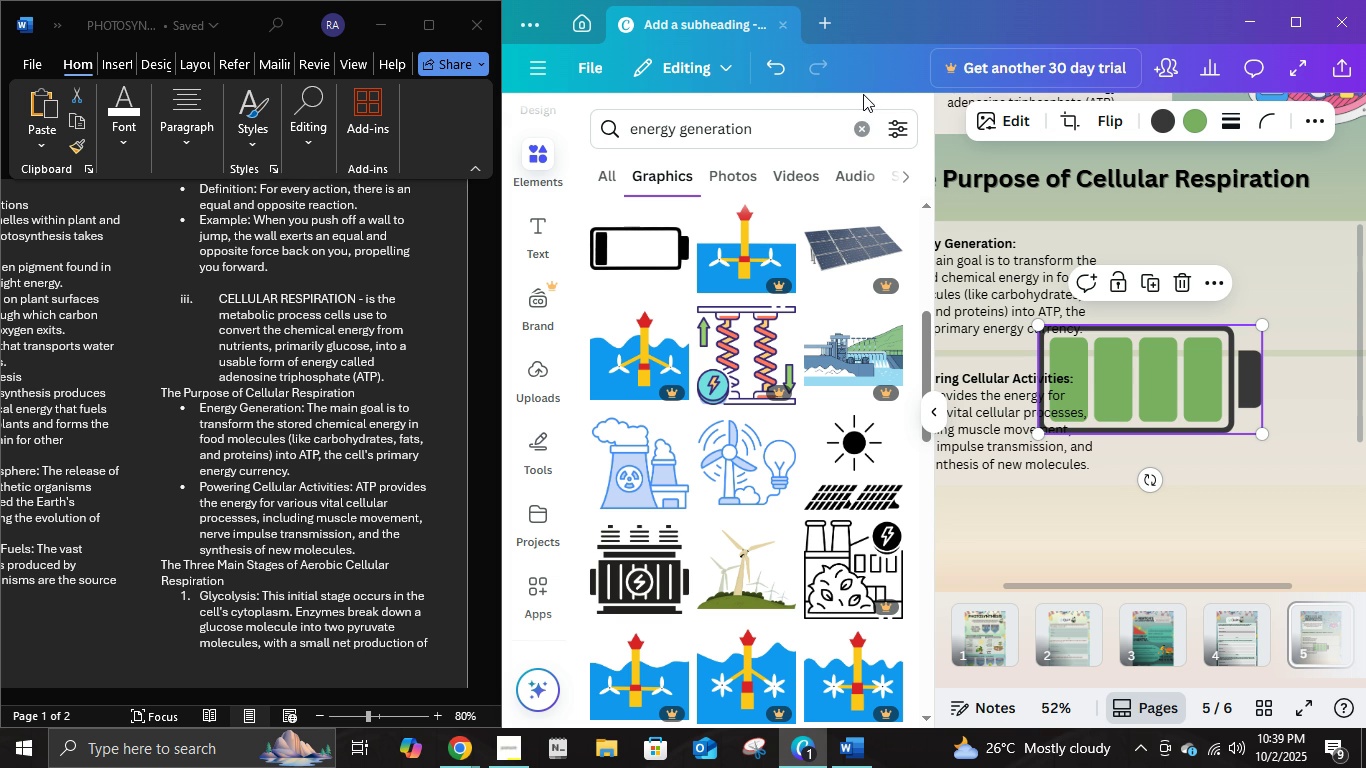 
mouse_move([849, 177])
 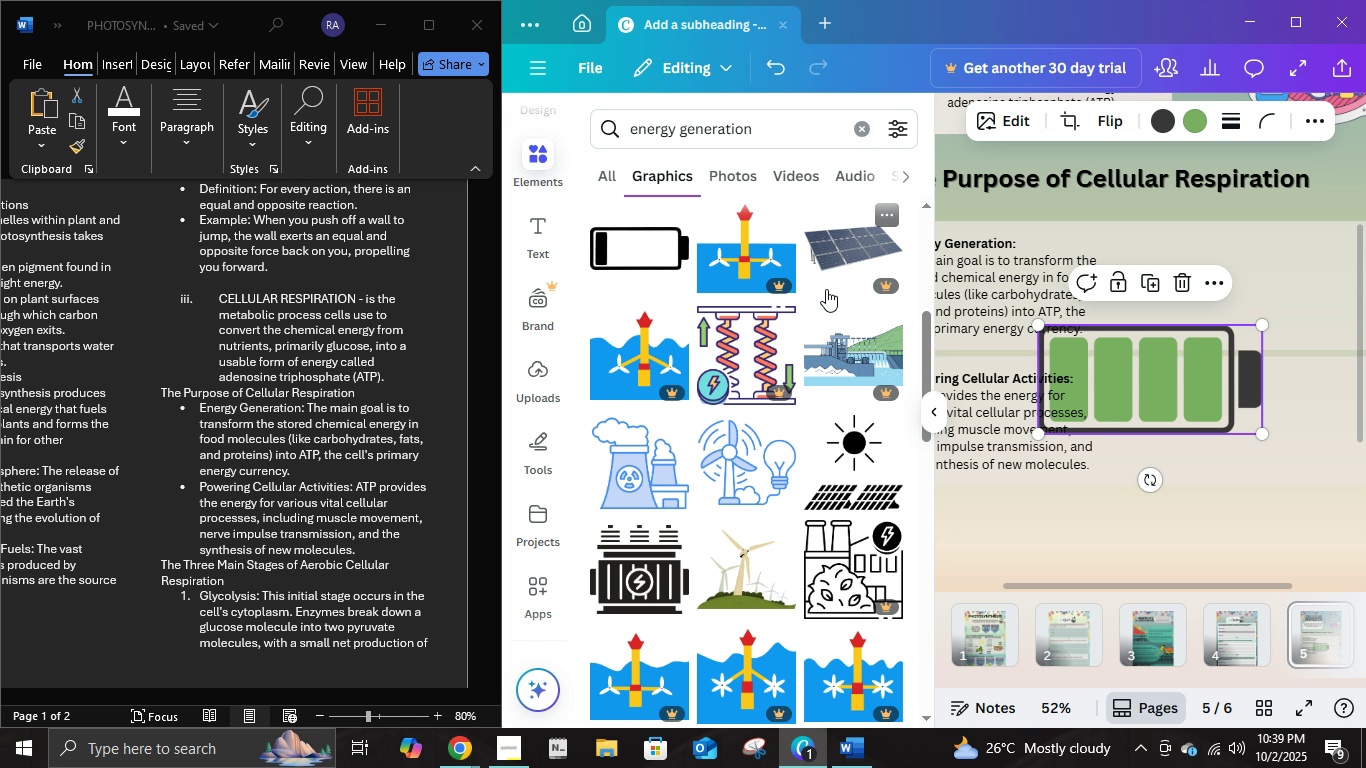 
mouse_move([820, 257])